 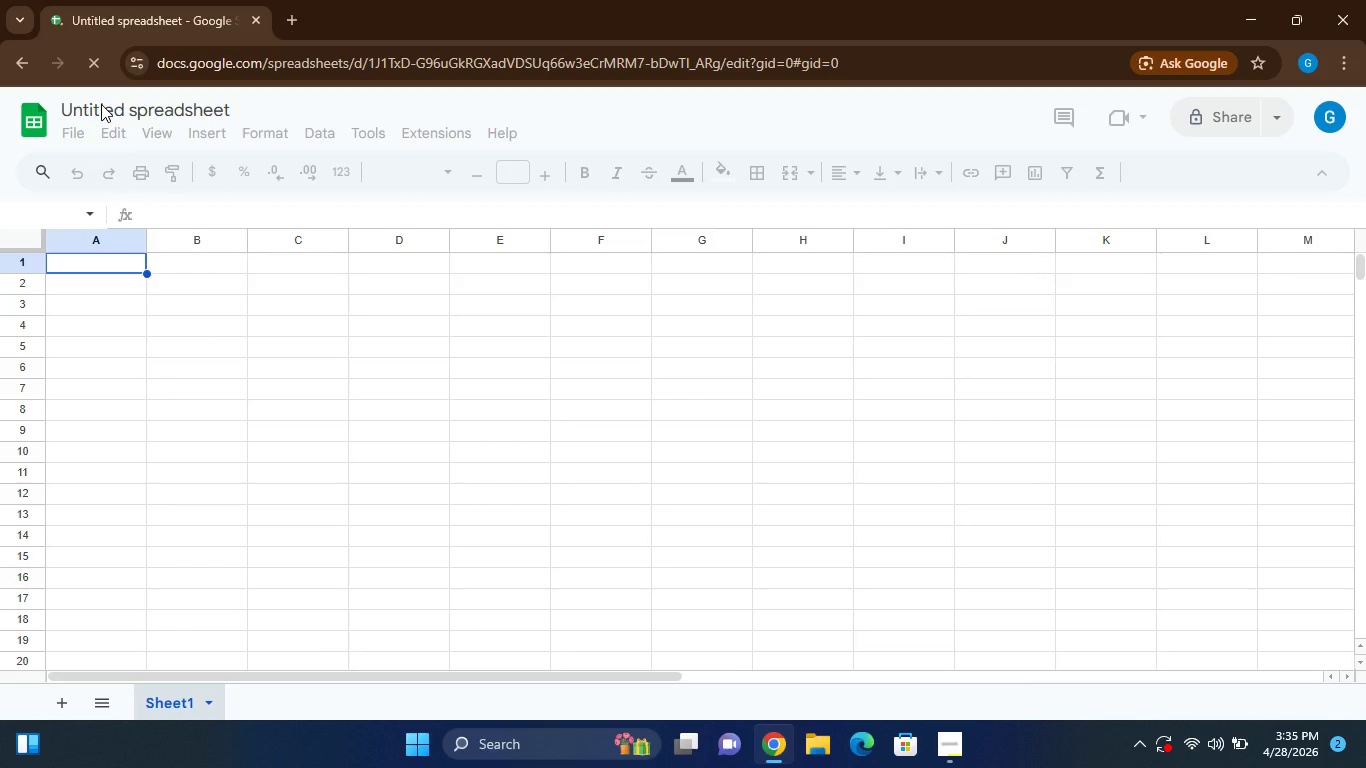 
double_click([101, 104])
 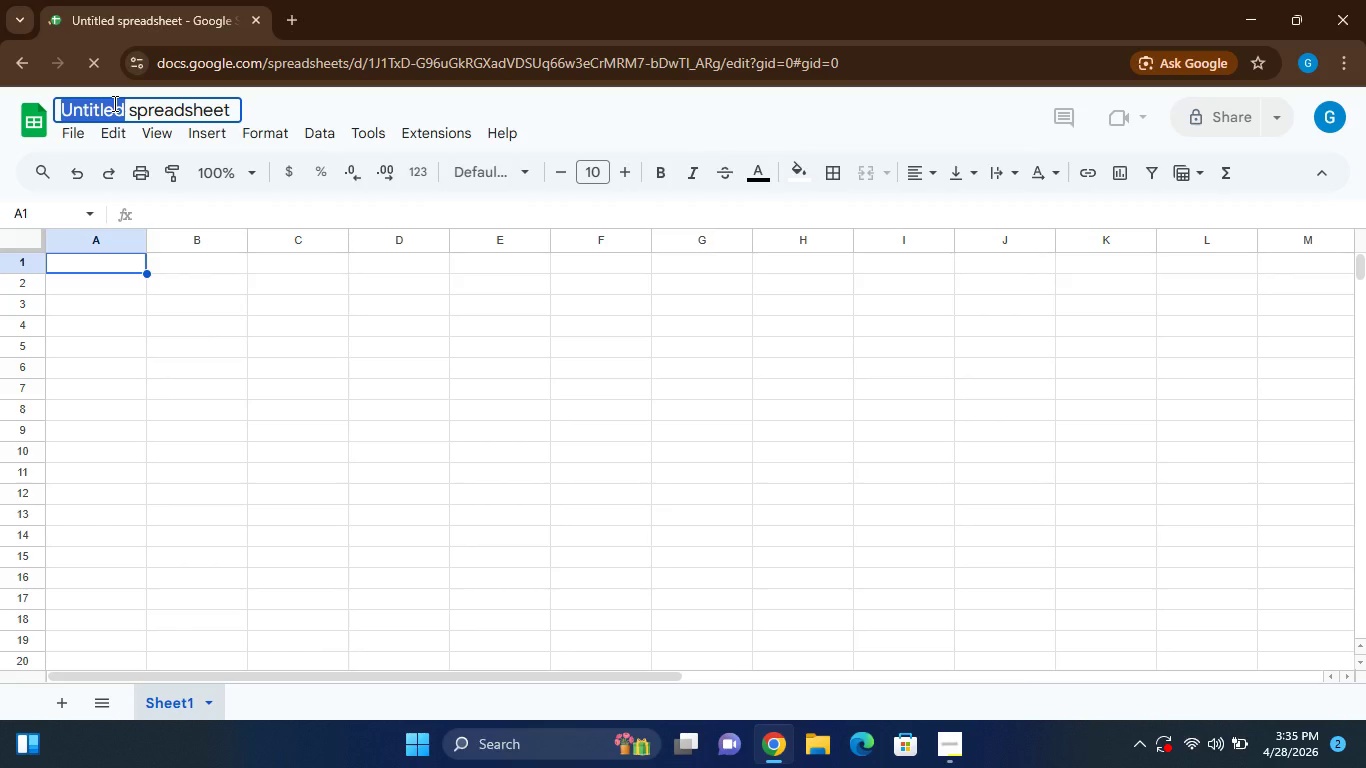 
double_click([130, 111])
 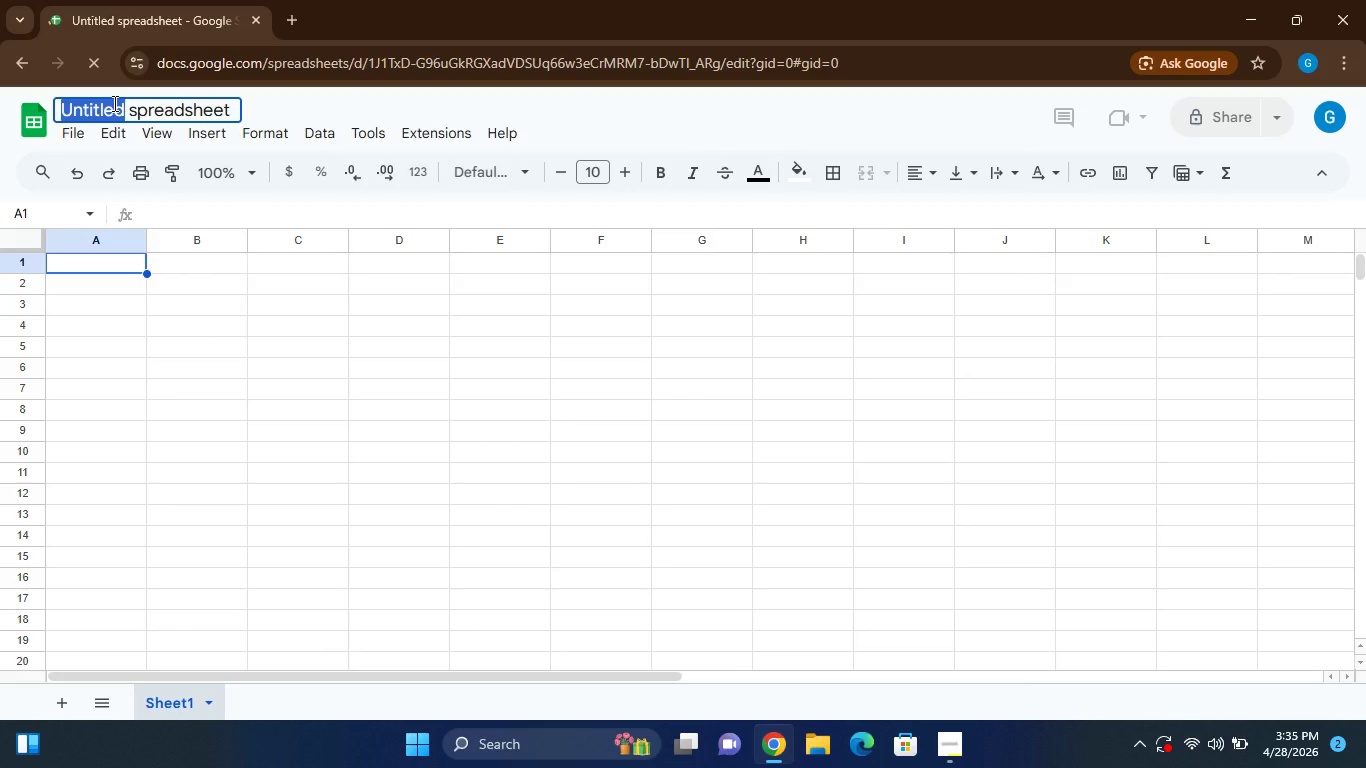 
triple_click([130, 111])
 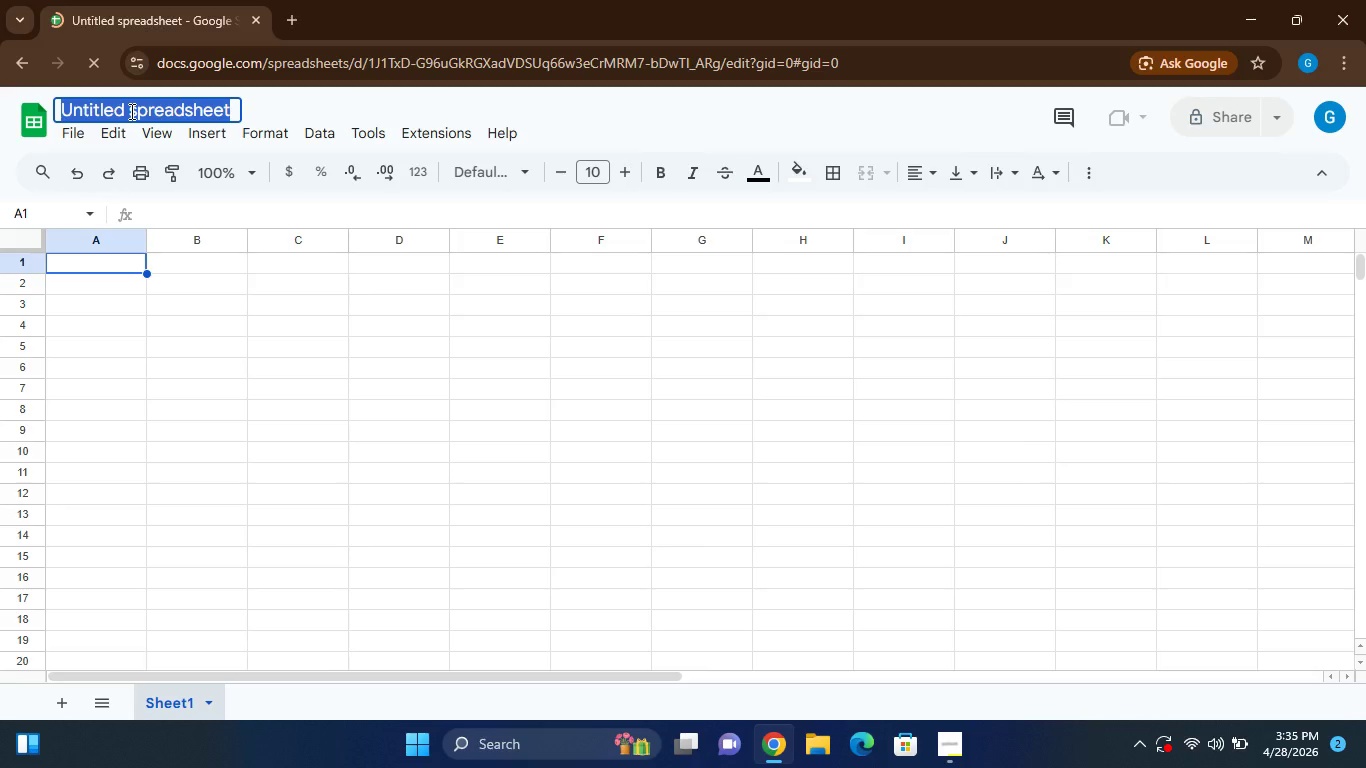 
key(Shift+E)
 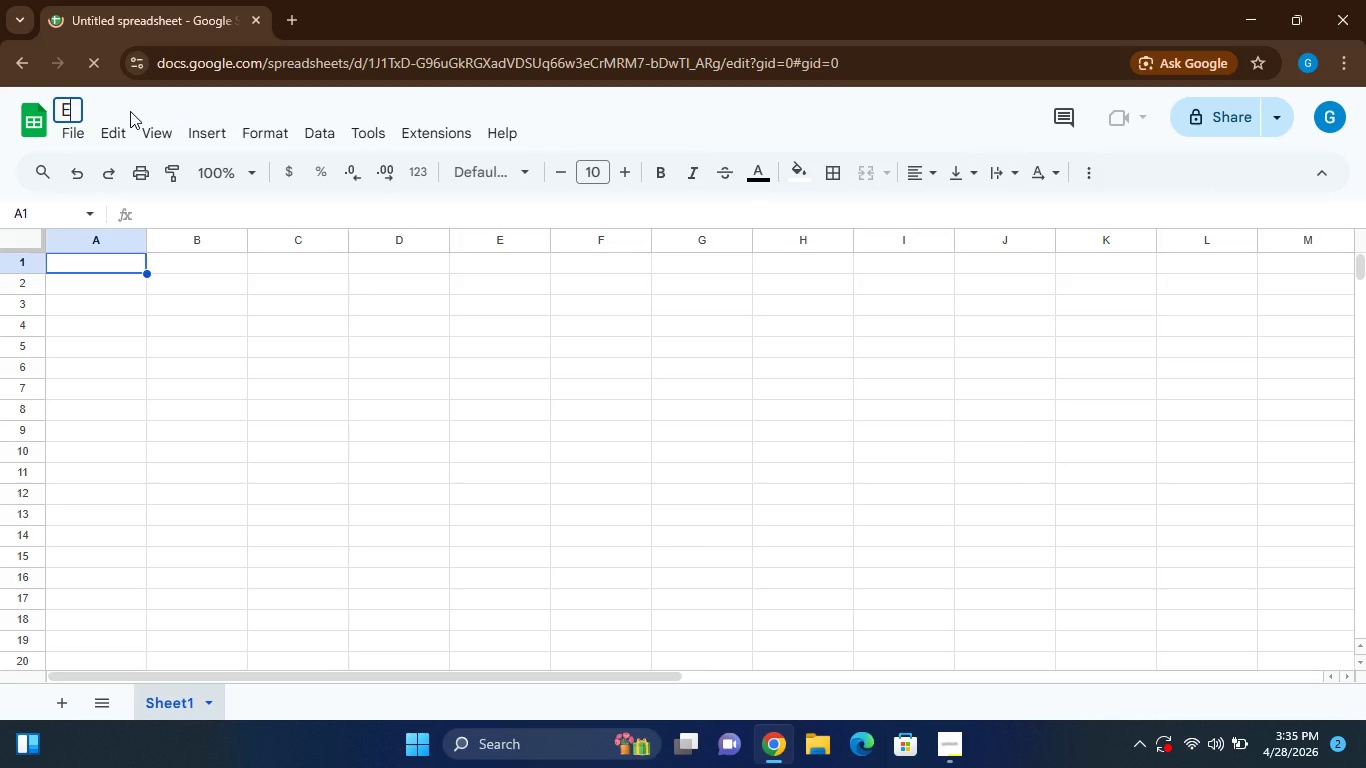 
hold_key(key=X, duration=0.31)
 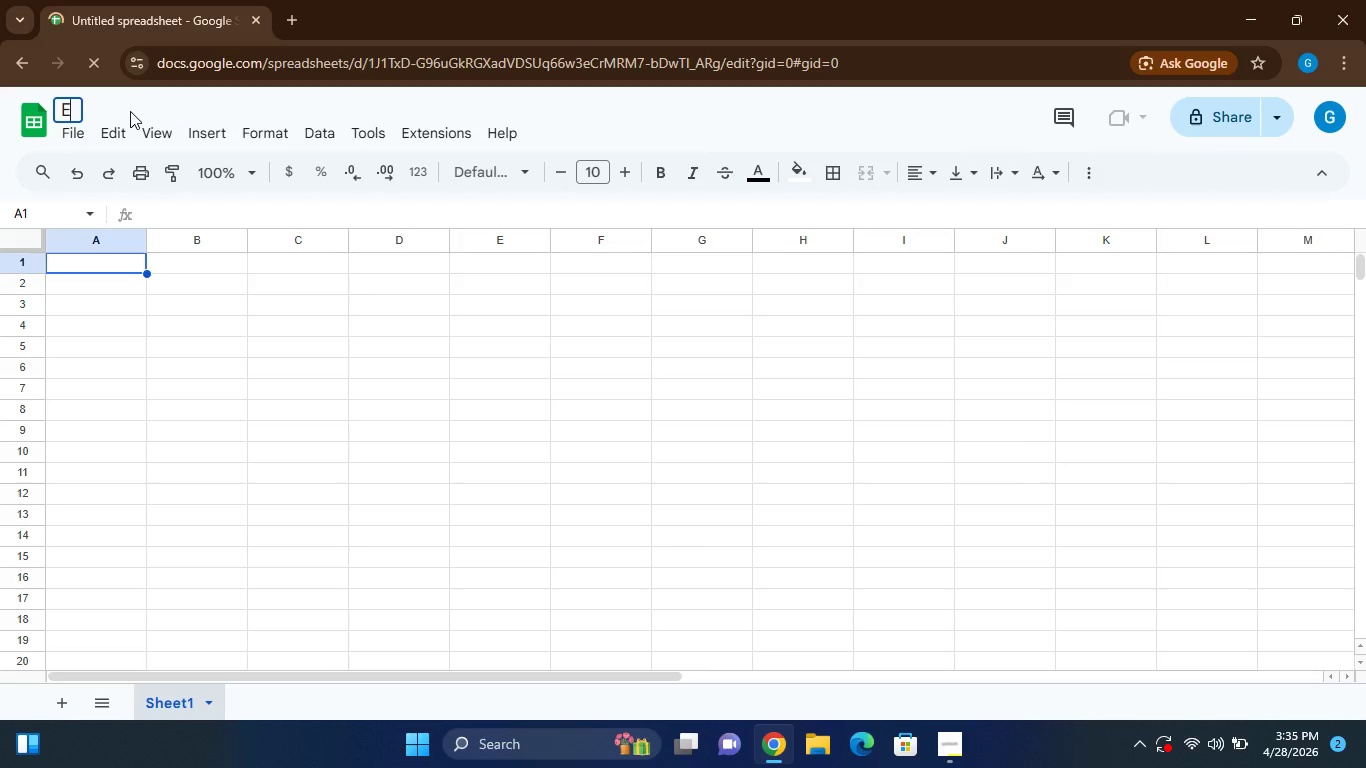 
key(E)
 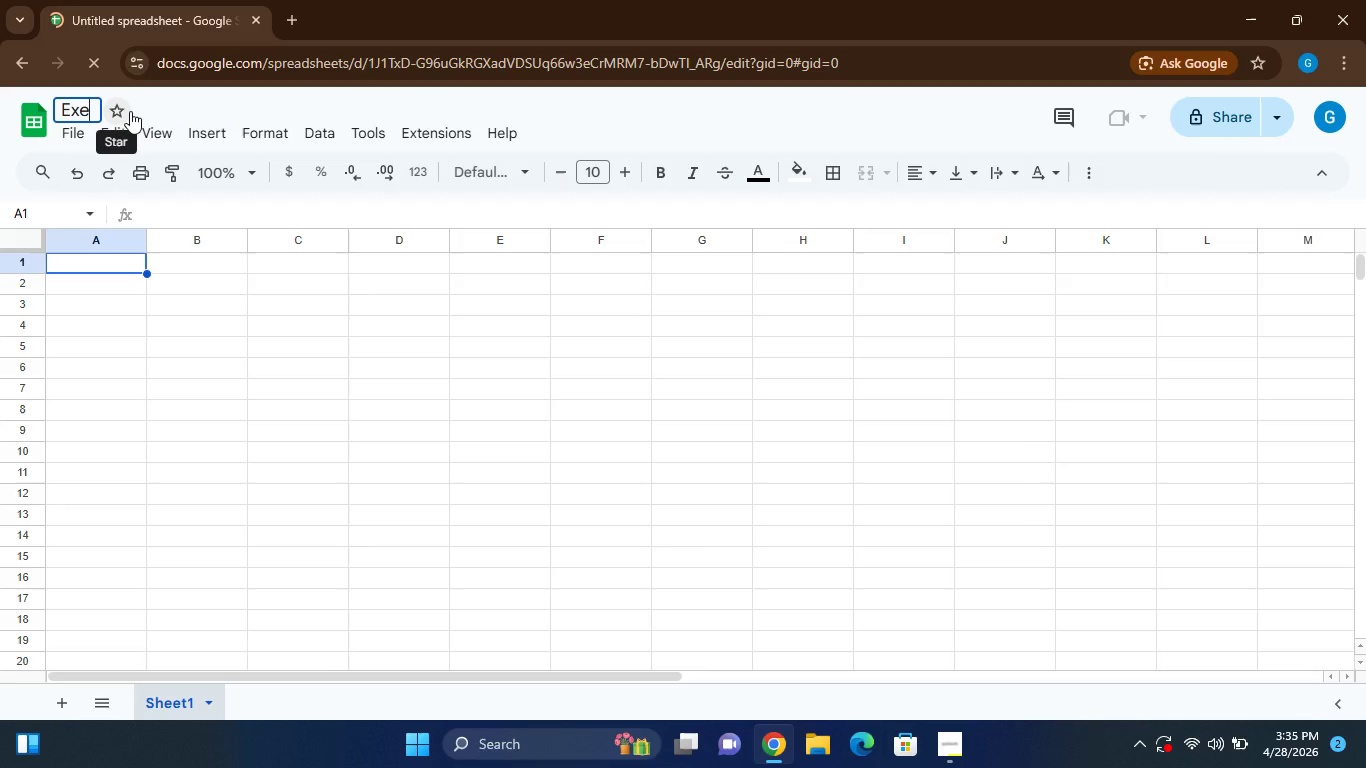 
hold_key(key=C, duration=0.33)
 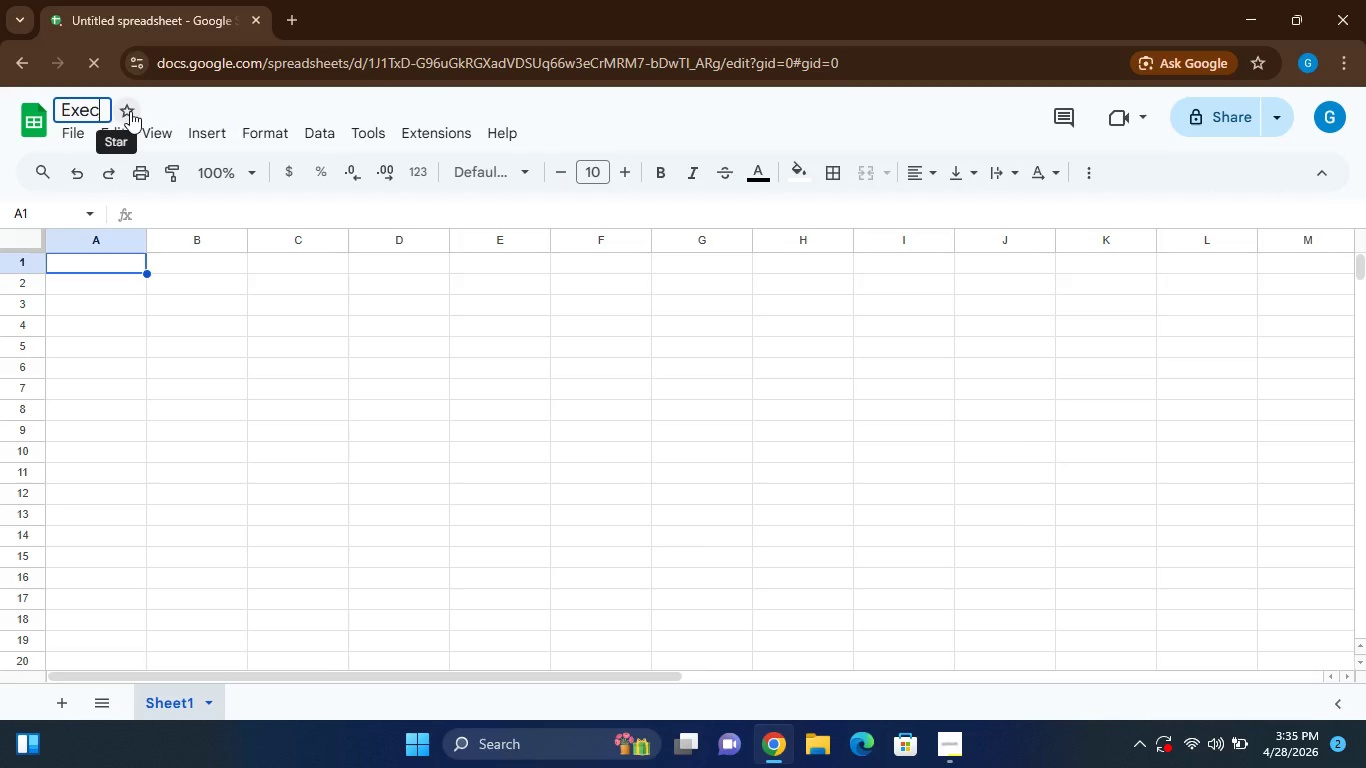 
key(U)
 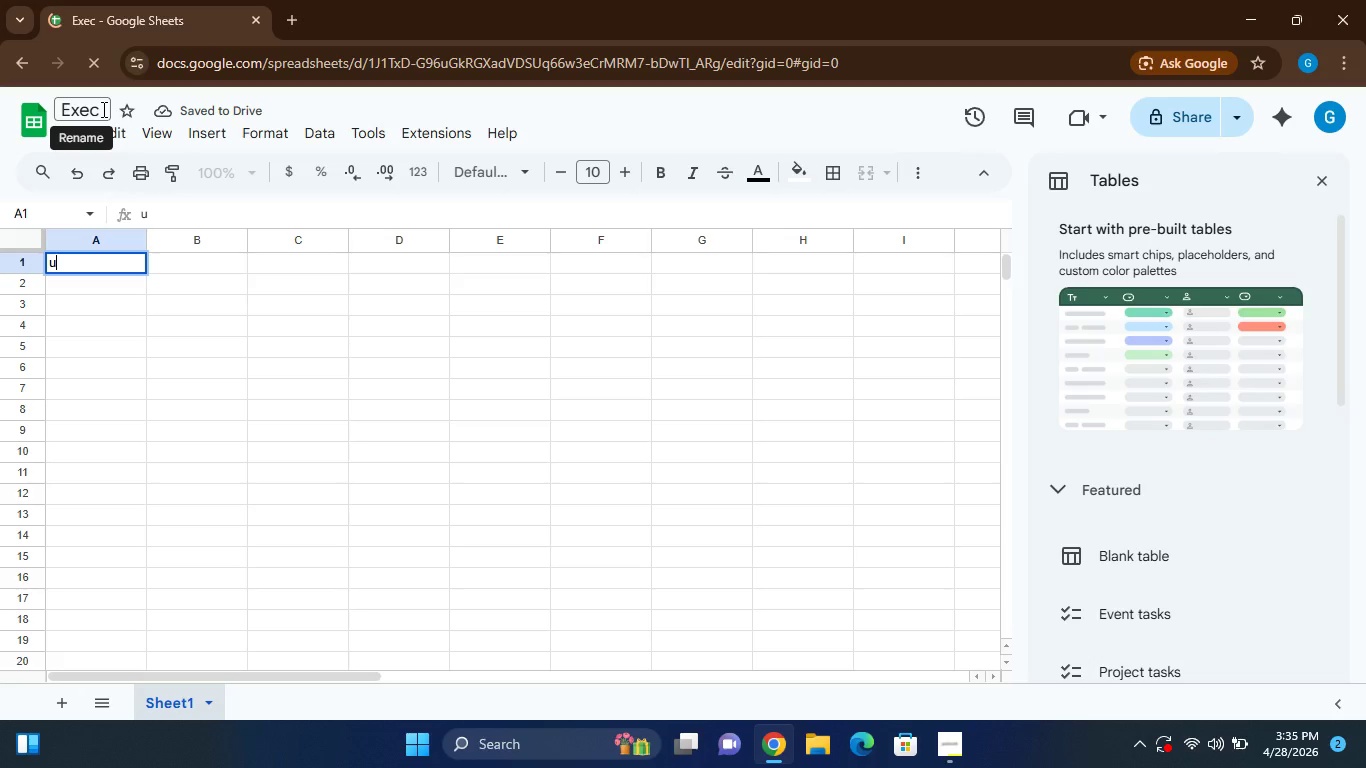 
left_click([102, 109])
 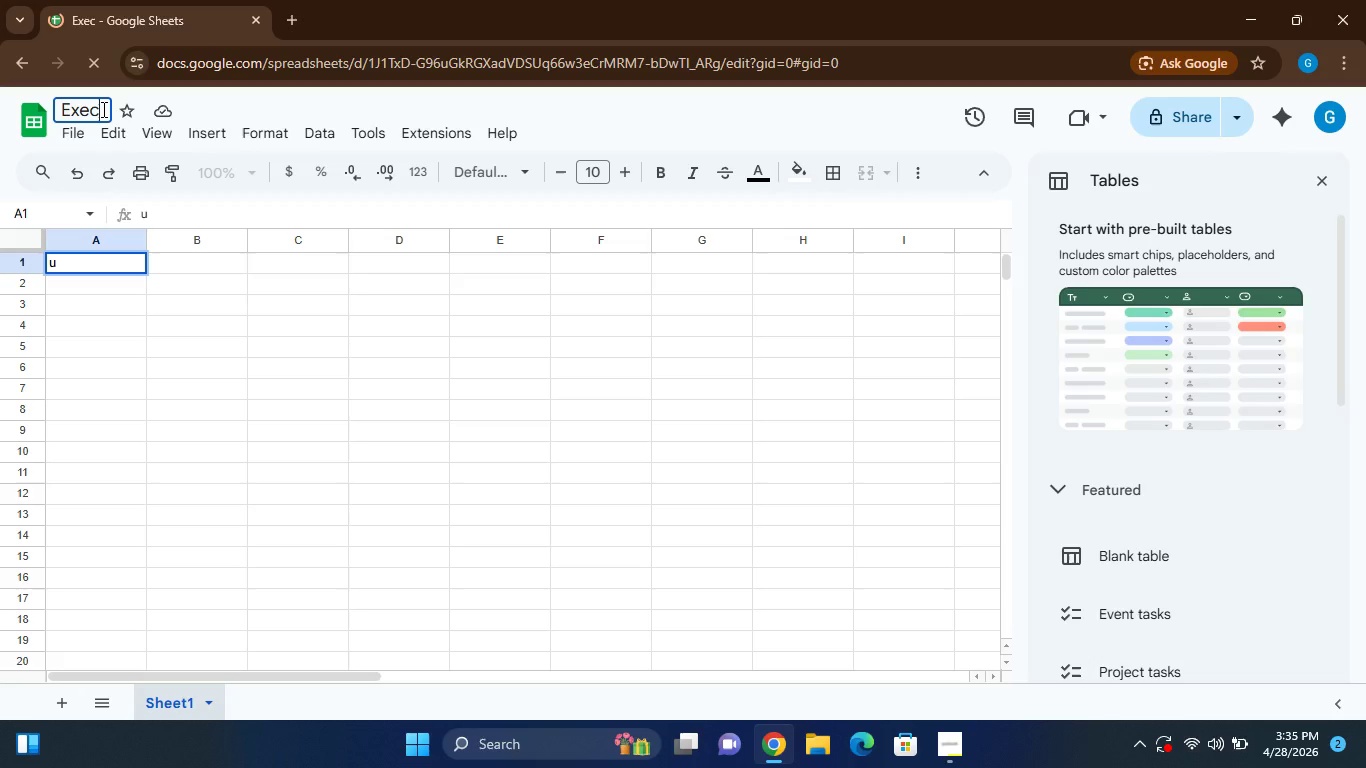 
type(utive Coaching Analytics Dashboard)
 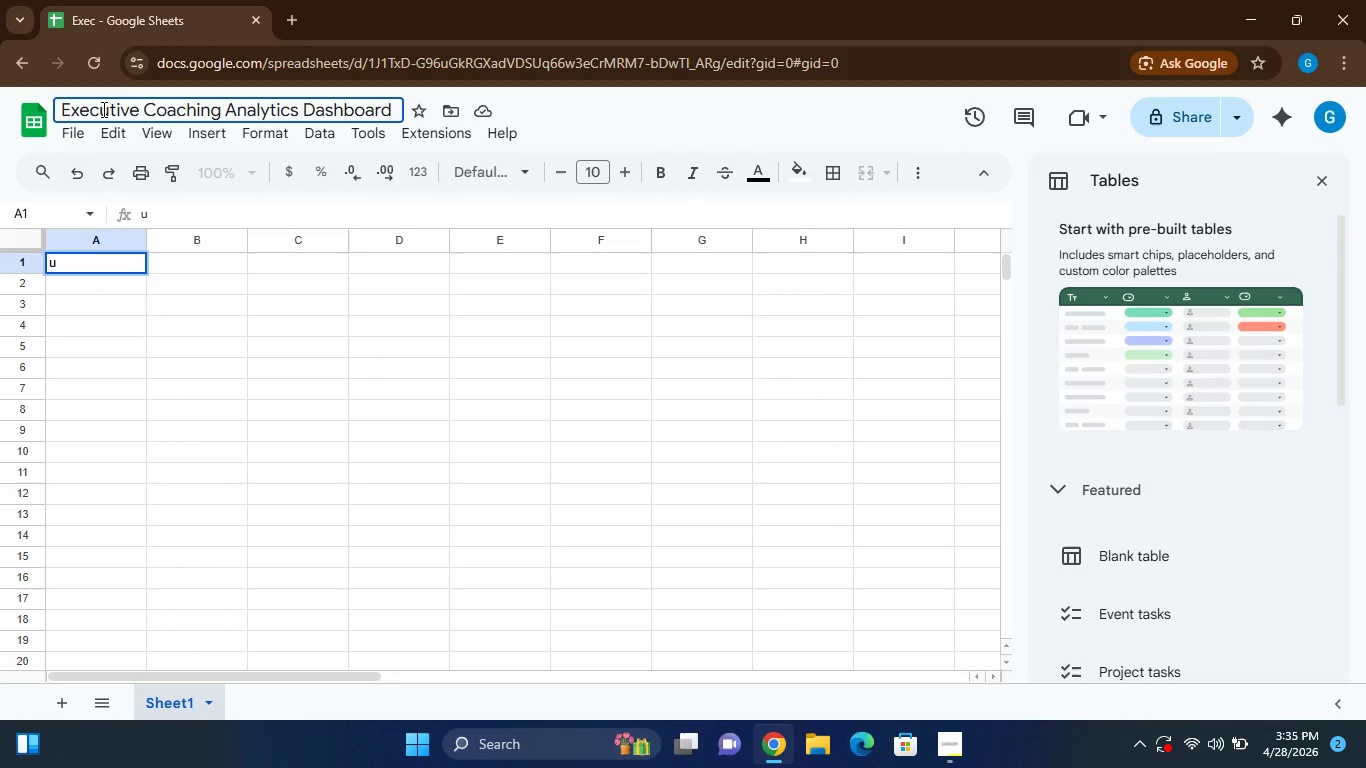 
left_click([73, 260])
 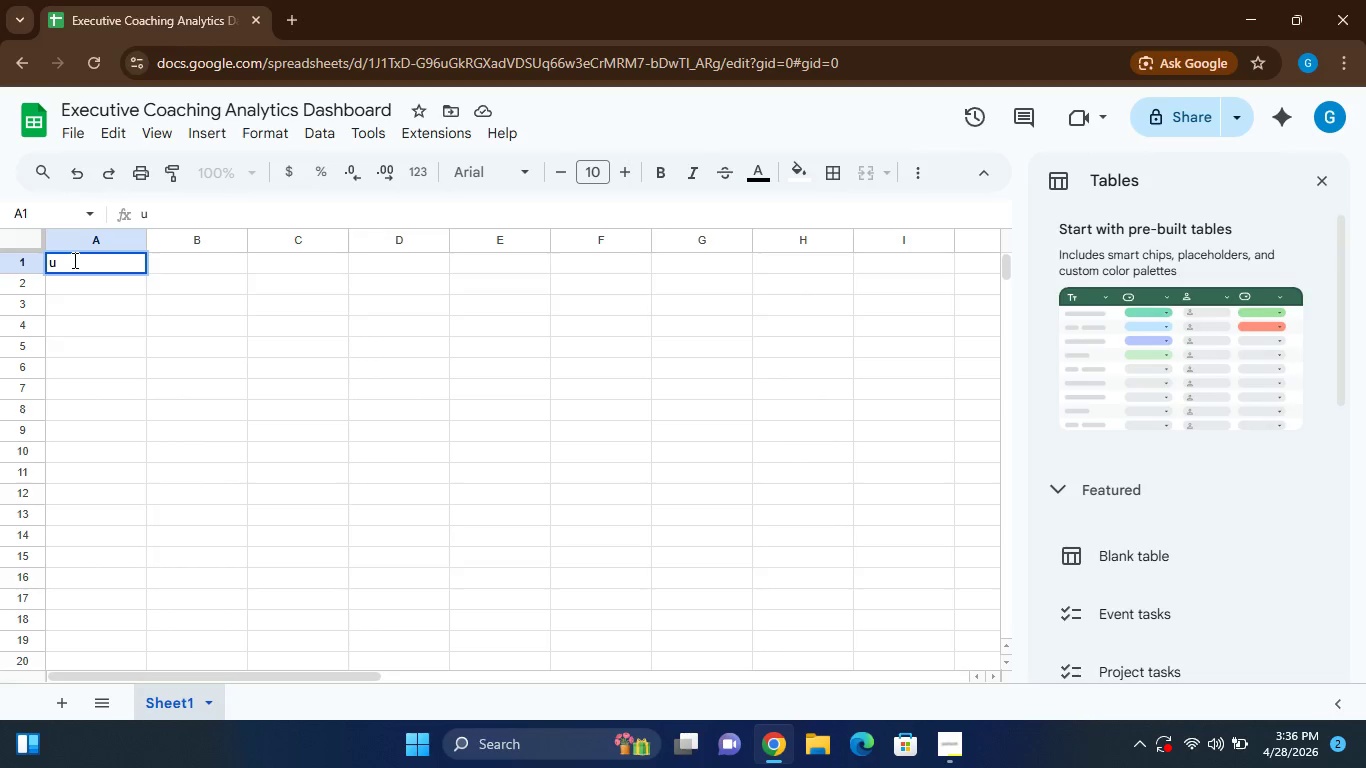 
key(Backspace)
 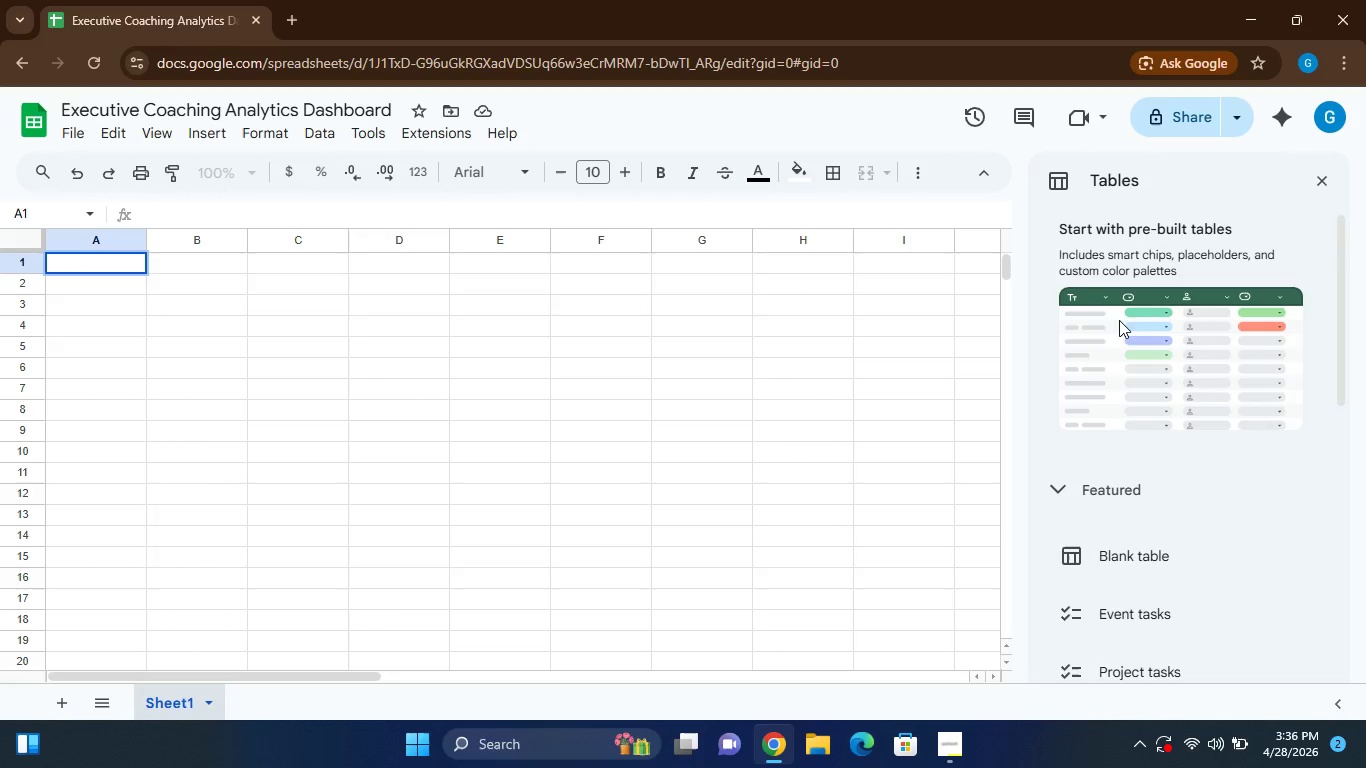 
wait(6.72)
 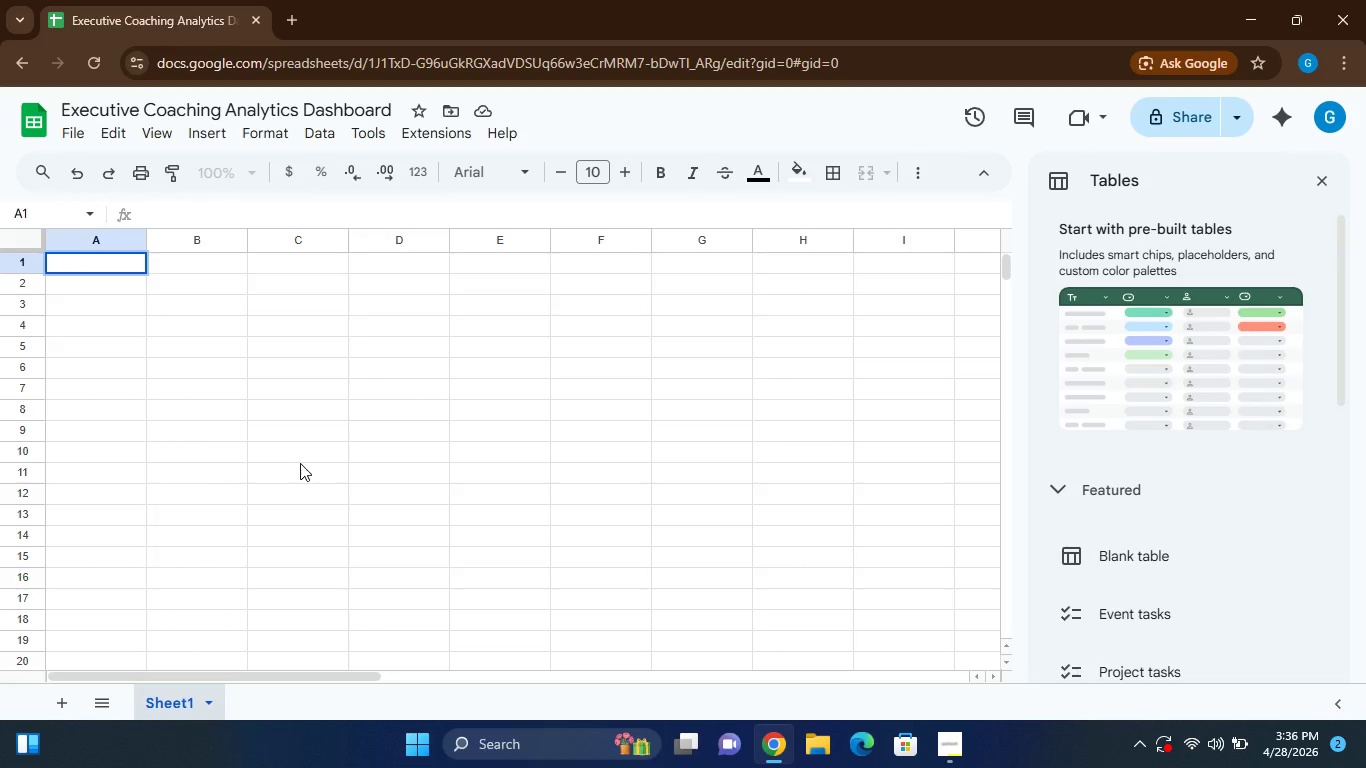 
left_click([1323, 177])
 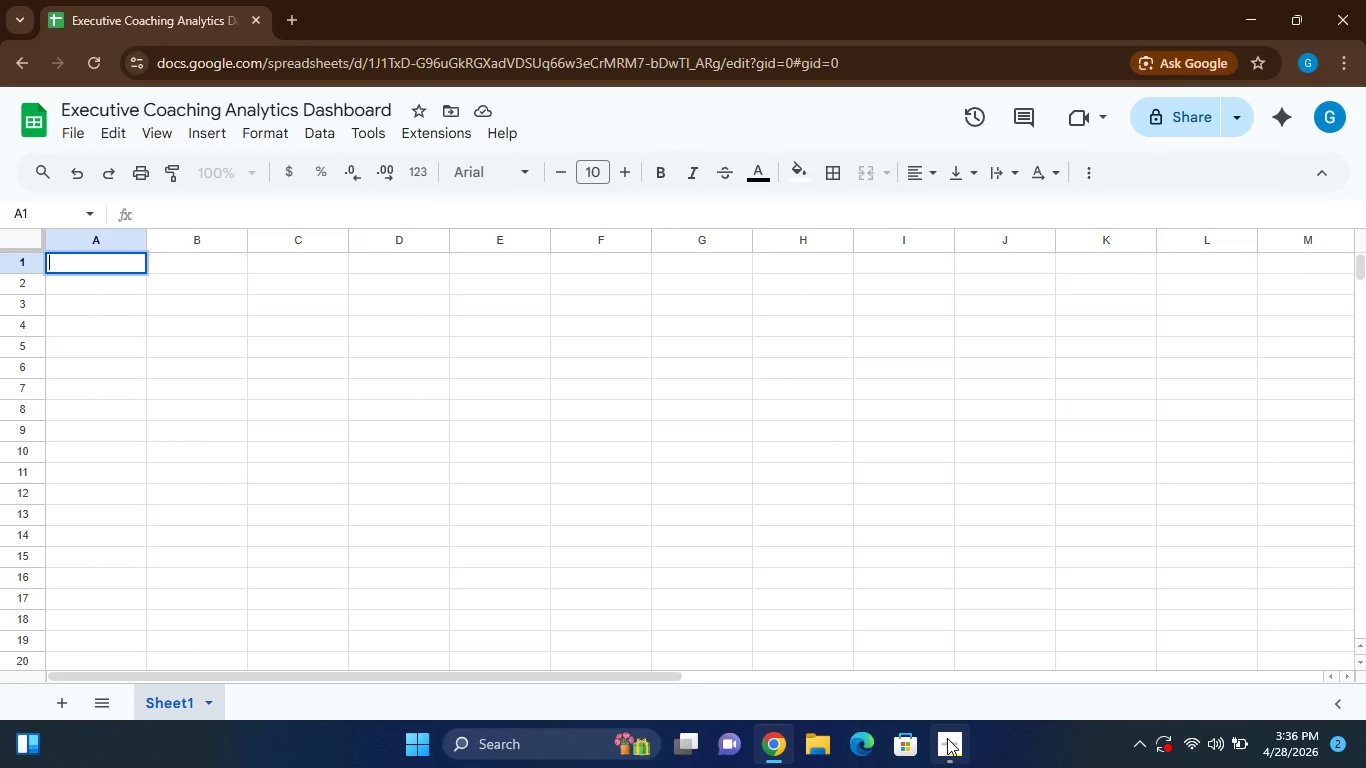 
left_click([952, 743])